 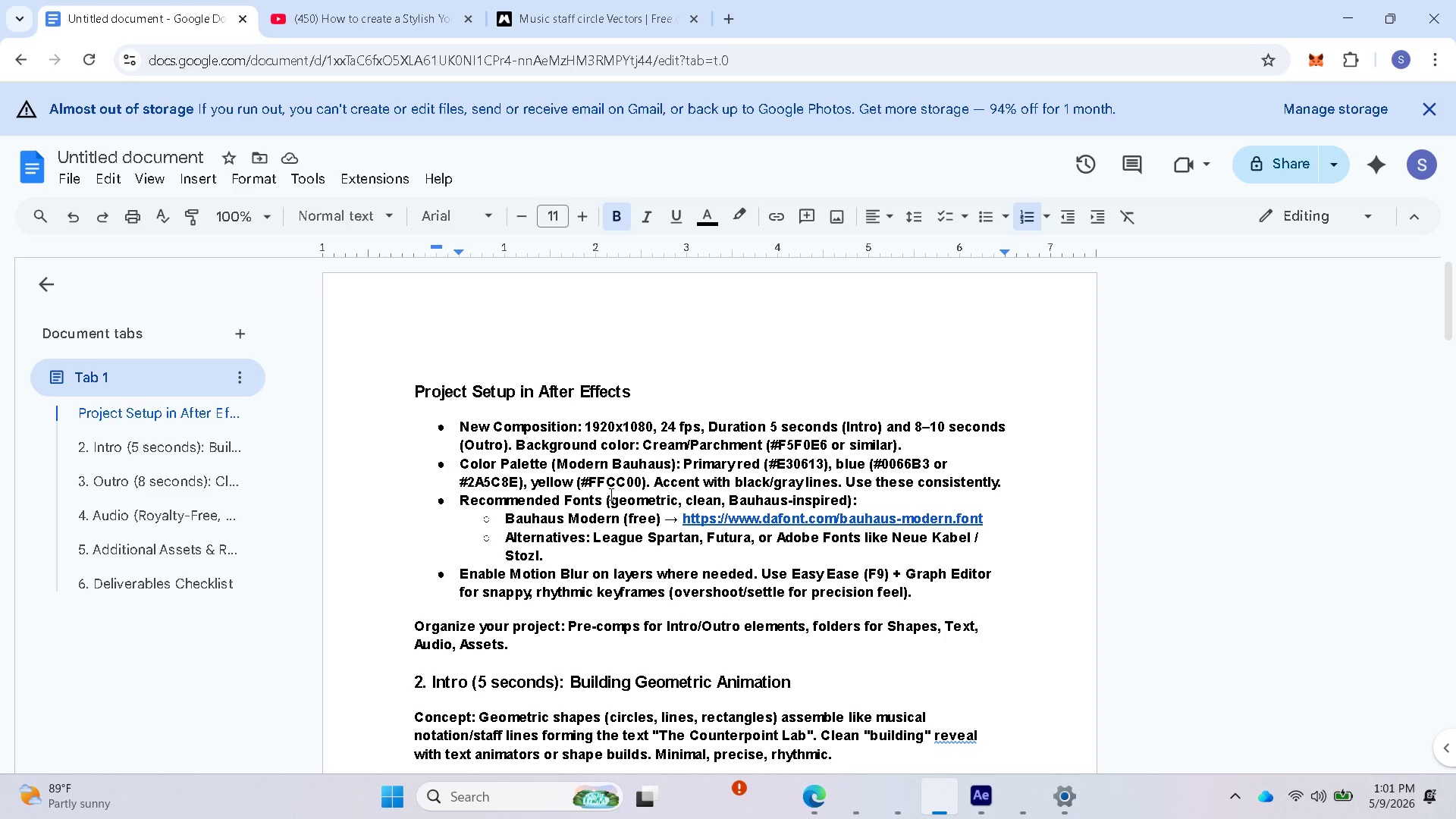 
left_click_drag(start_coordinate=[589, 479], to_coordinate=[643, 479])
 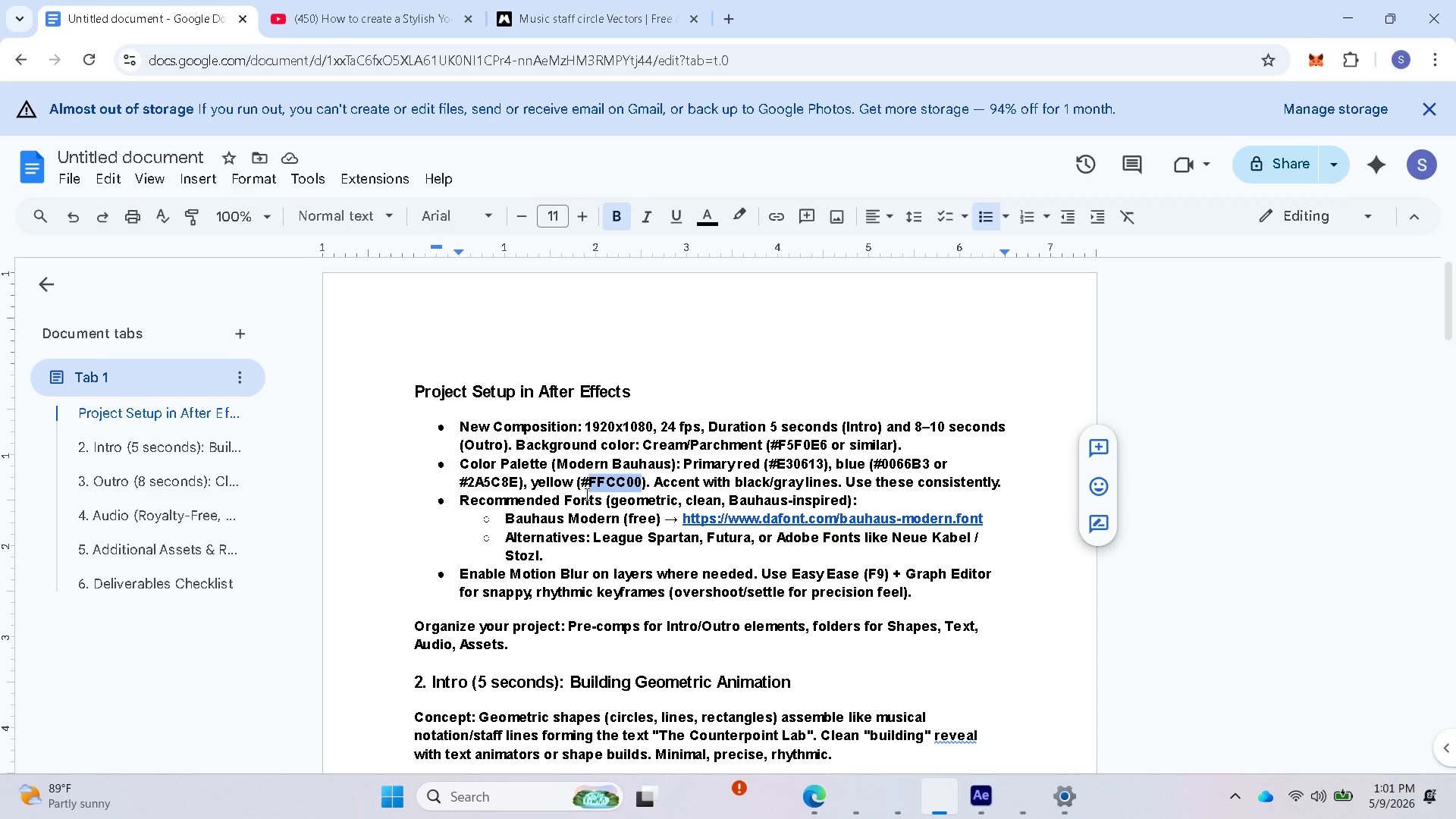 
left_click_drag(start_coordinate=[582, 488], to_coordinate=[639, 488])
 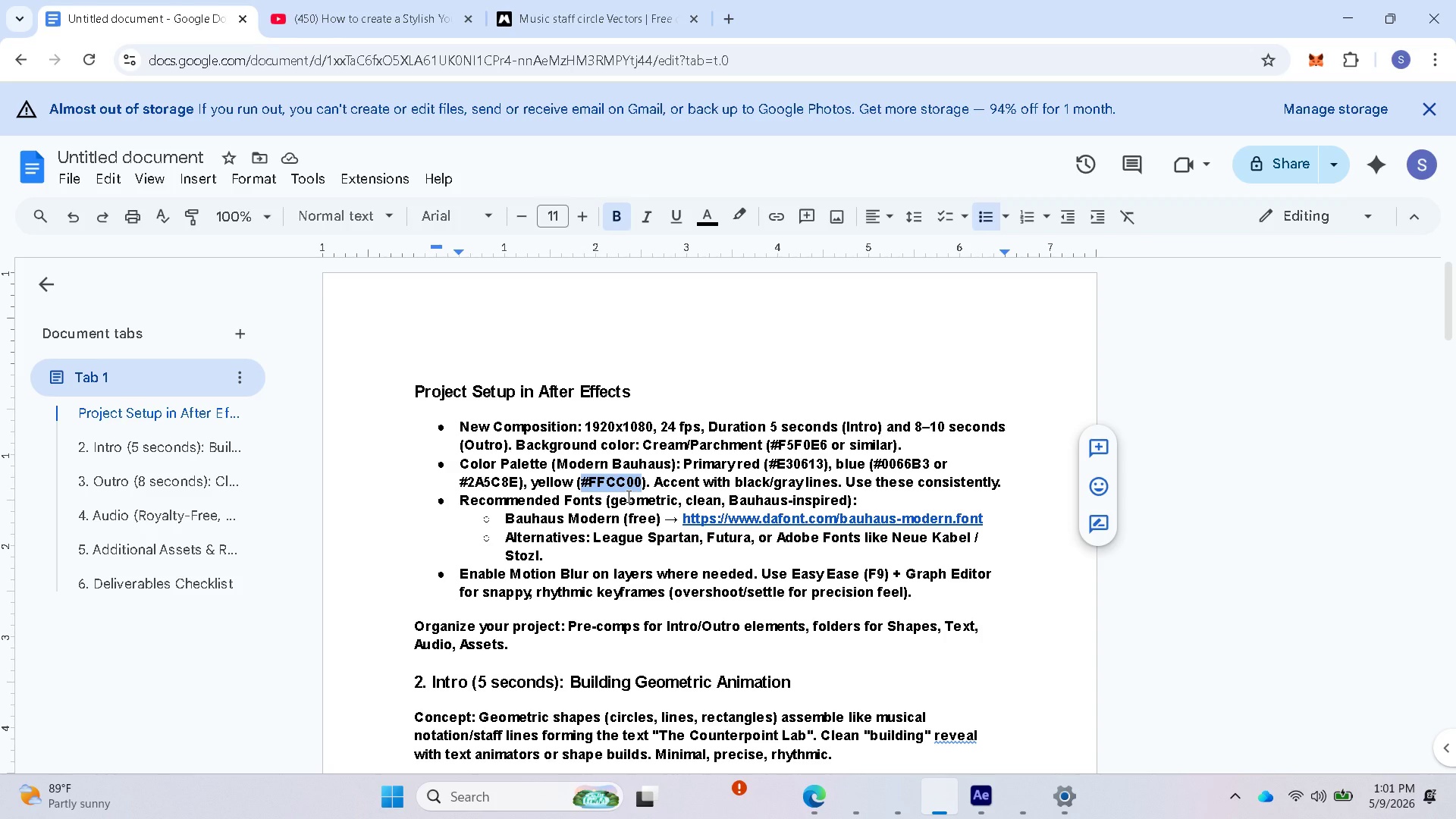 
key(Control+C)
 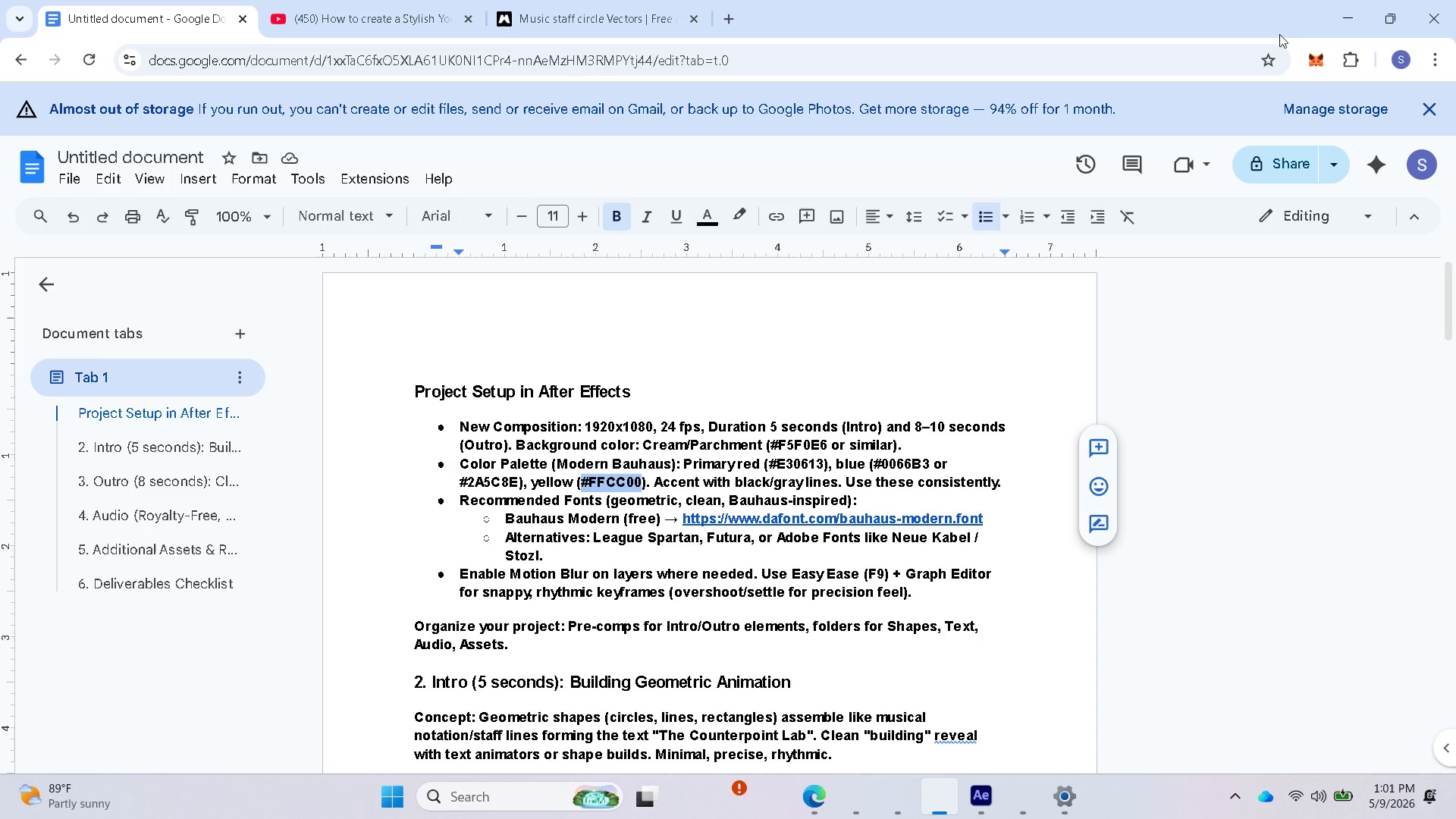 
wait(5.53)
 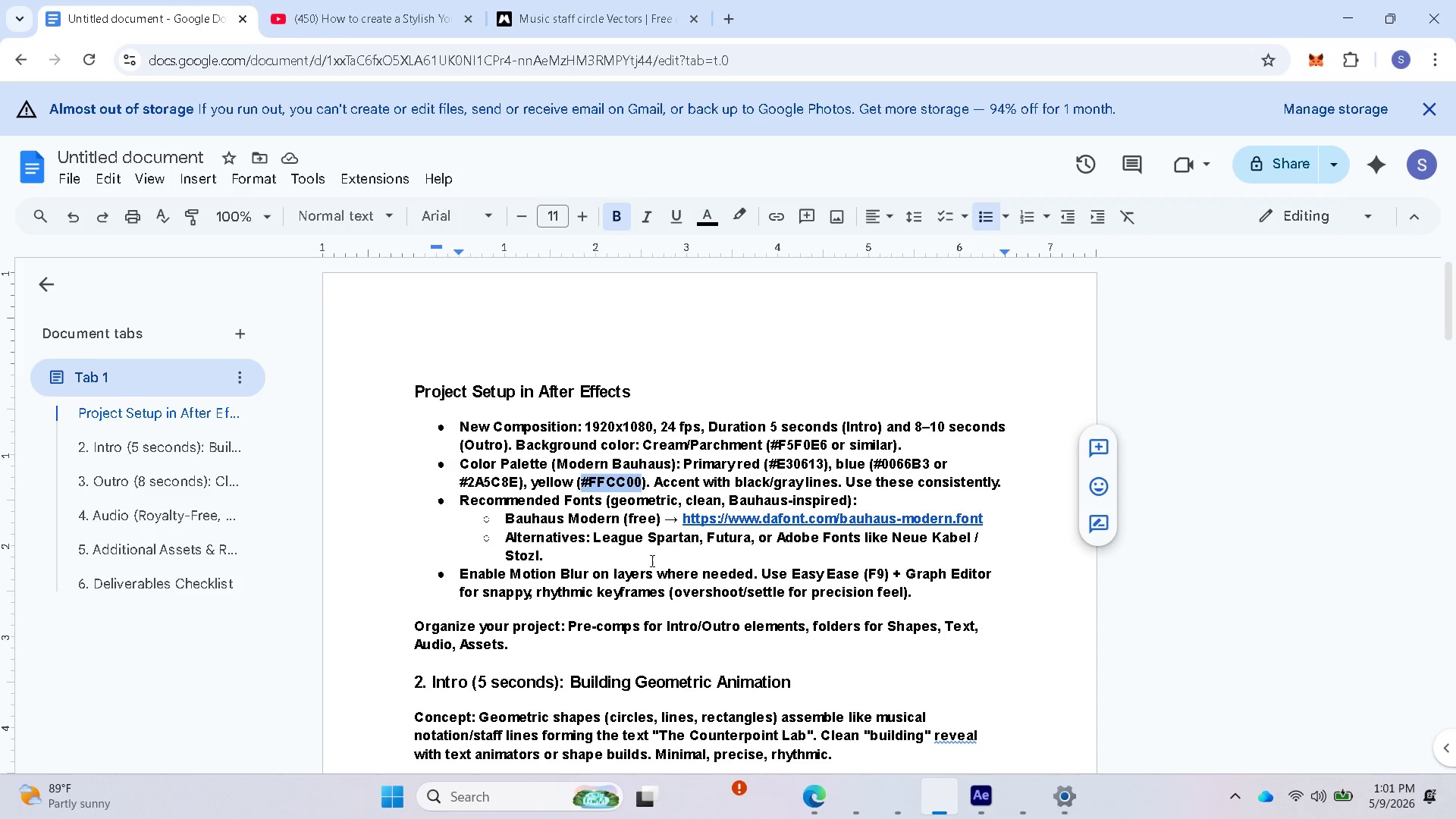 
left_click([1346, 21])